 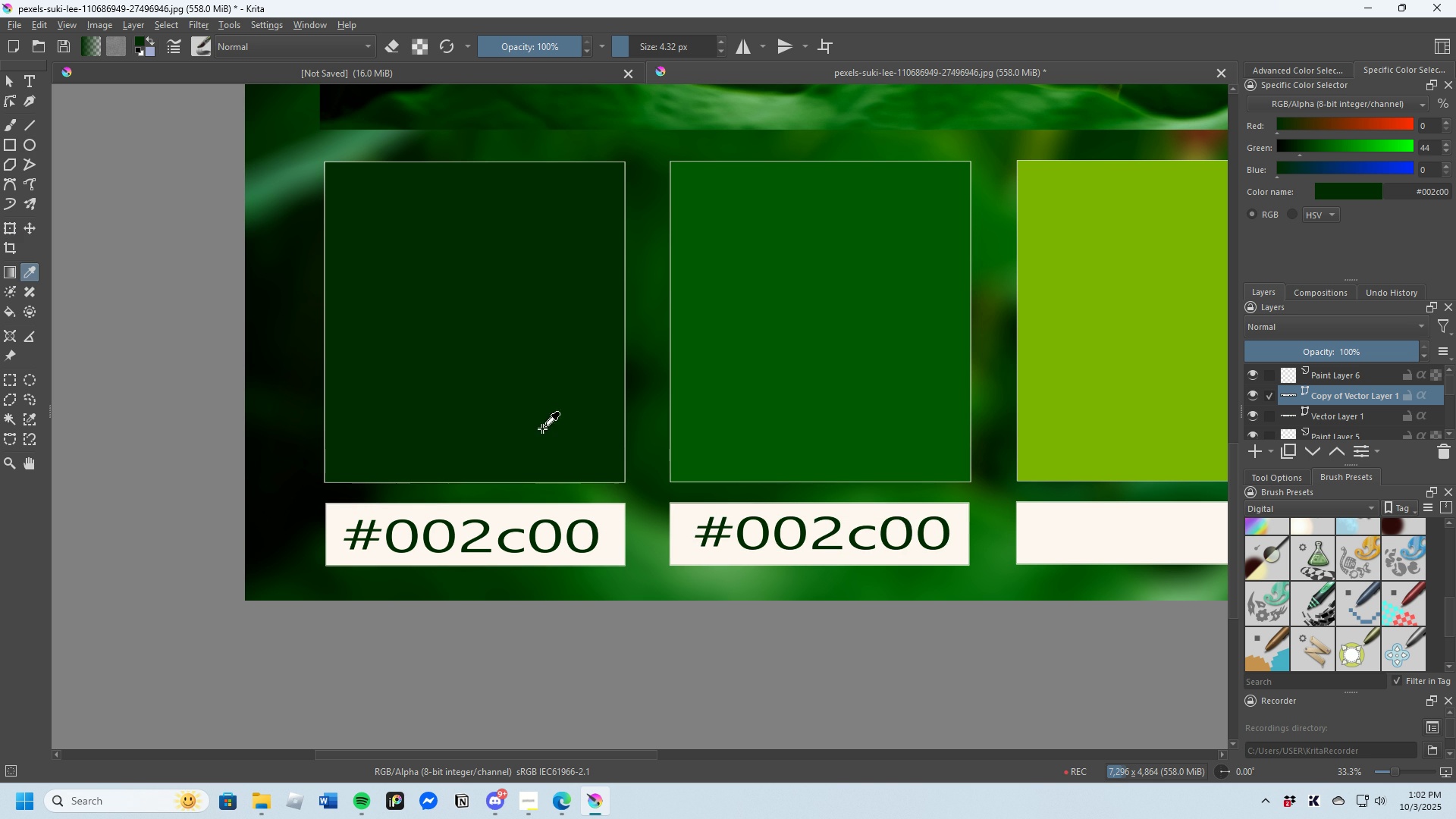 
left_click([870, 388])
 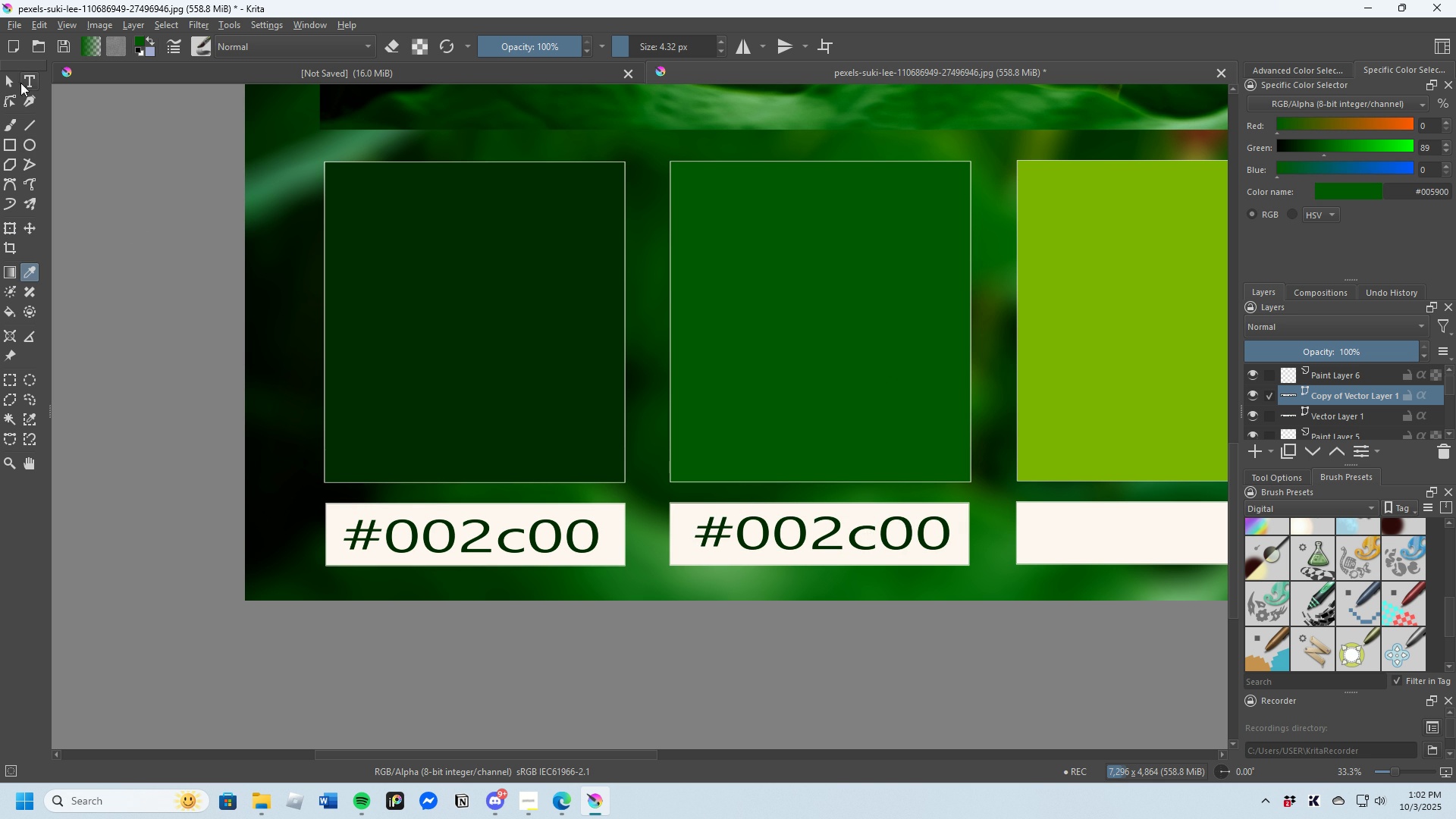 
left_click([30, 87])
 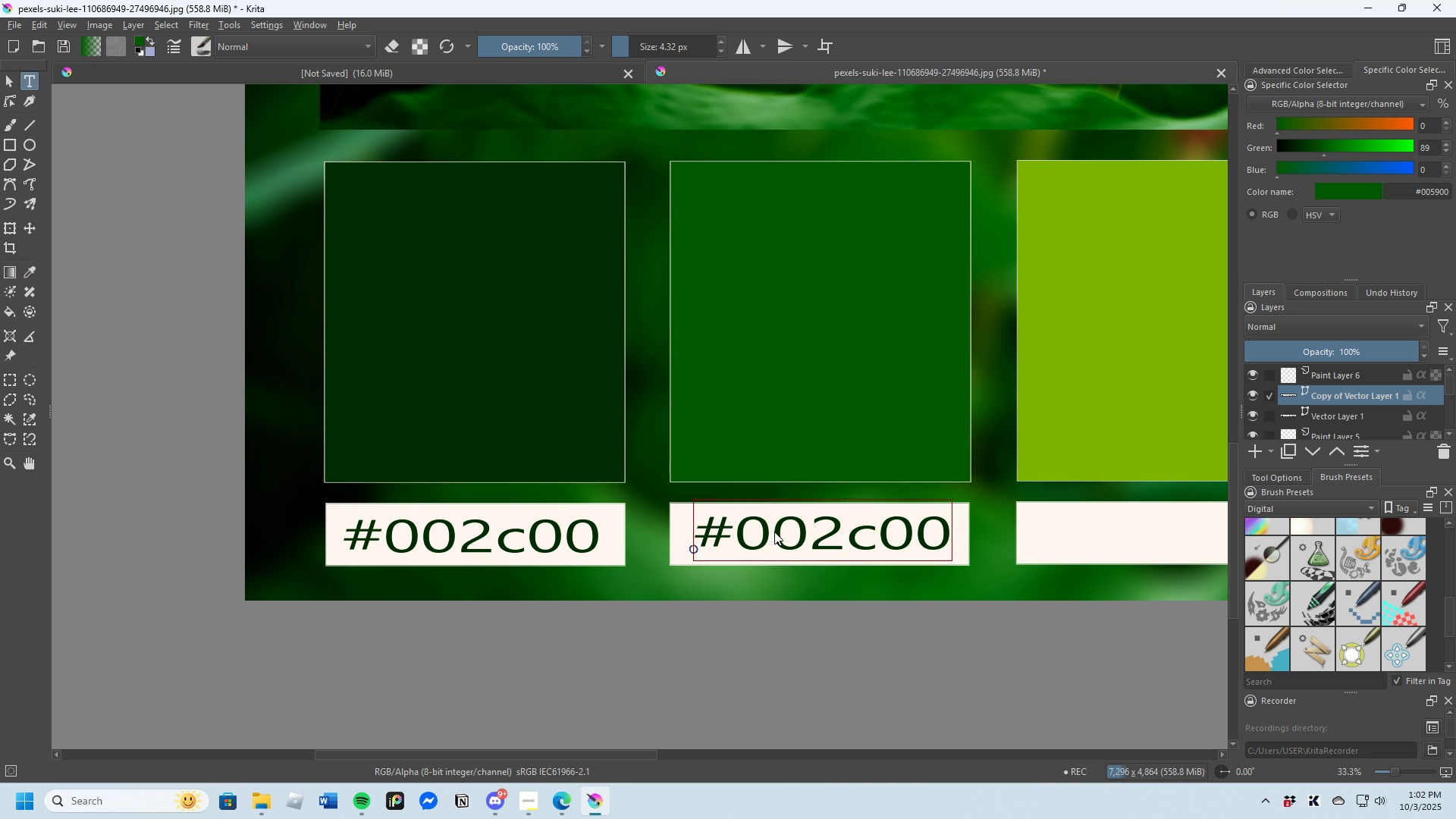 
double_click([774, 532])
 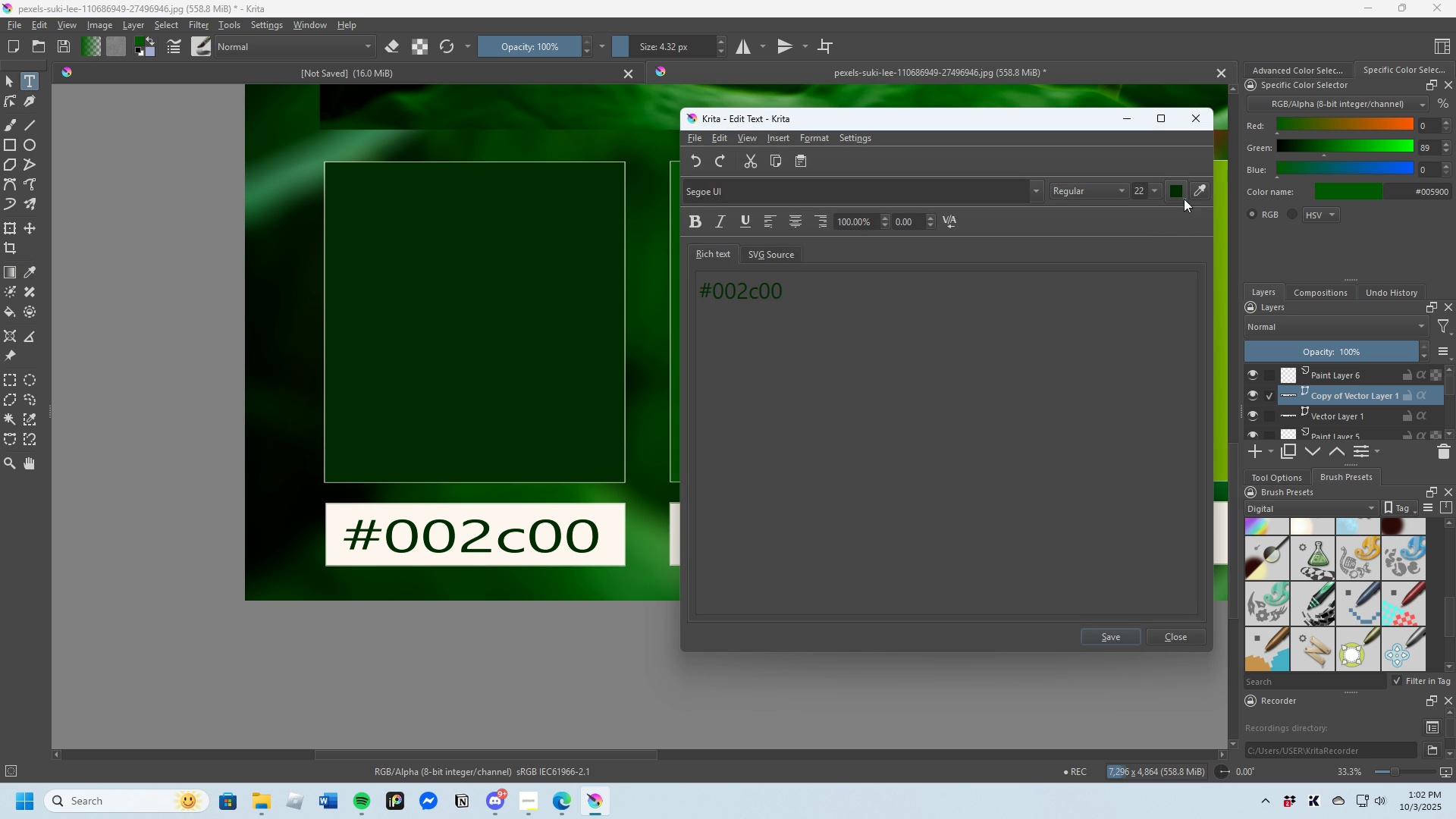 
left_click([1195, 192])
 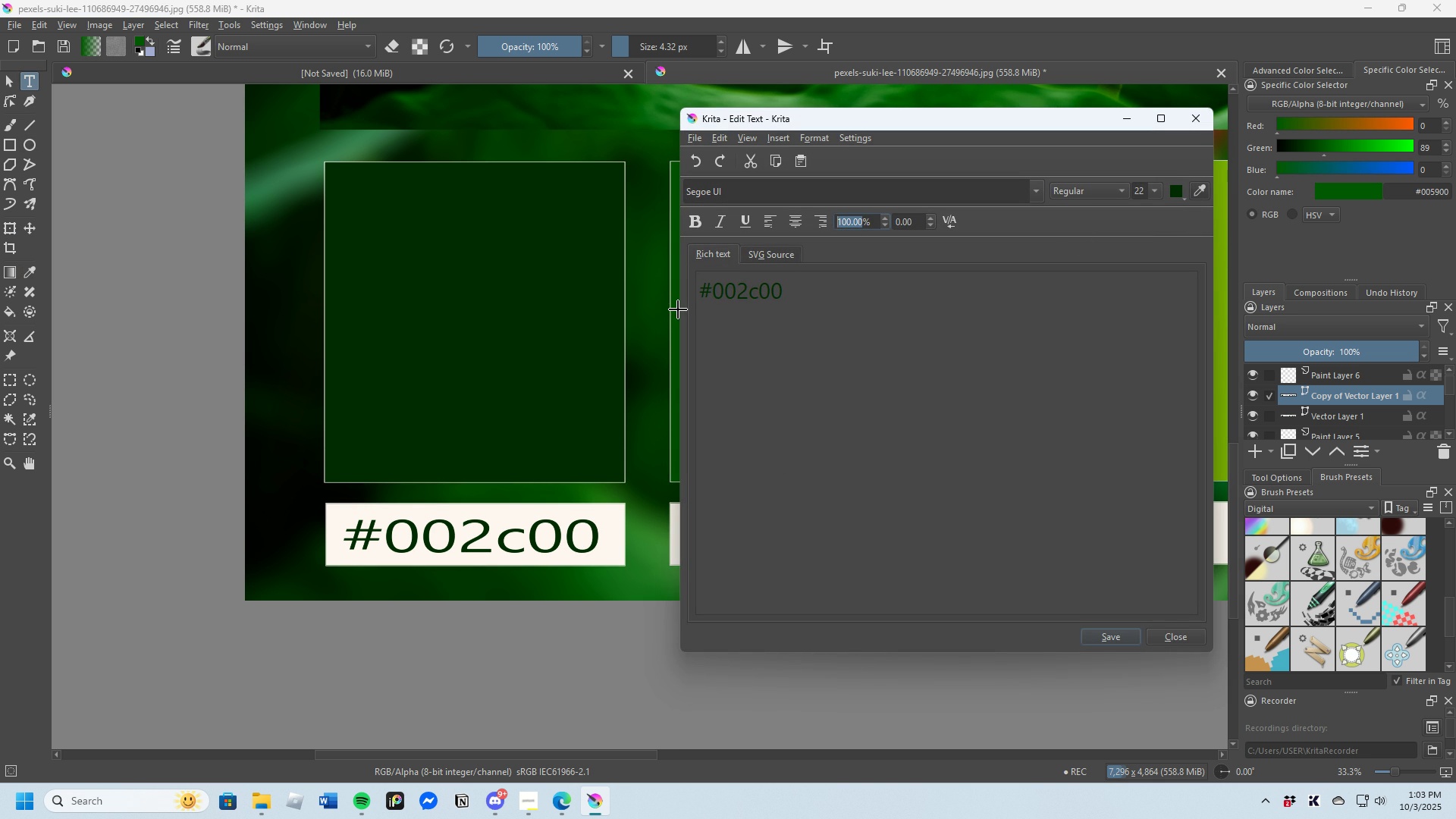 
left_click([678, 309])
 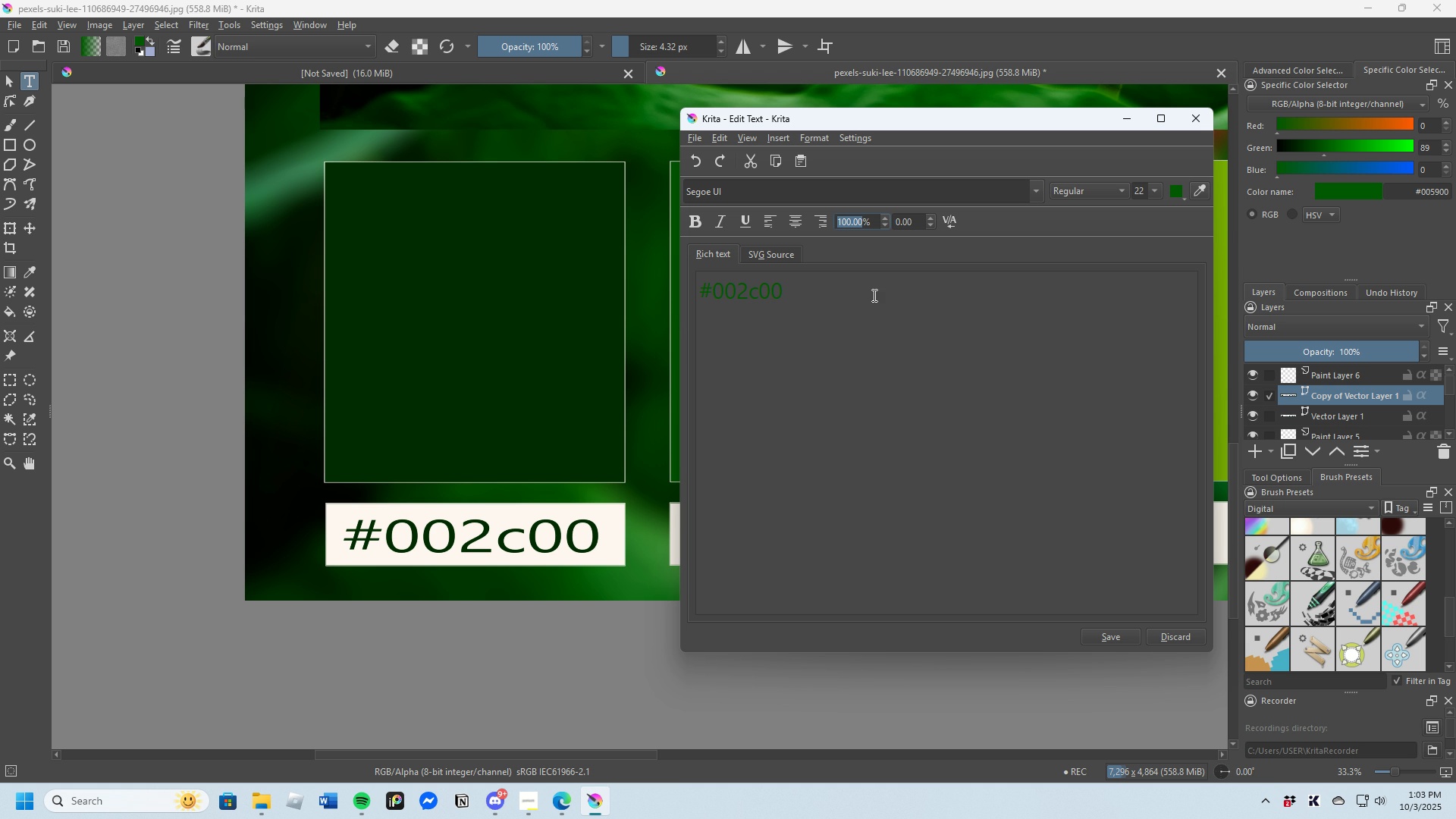 
wait(7.53)
 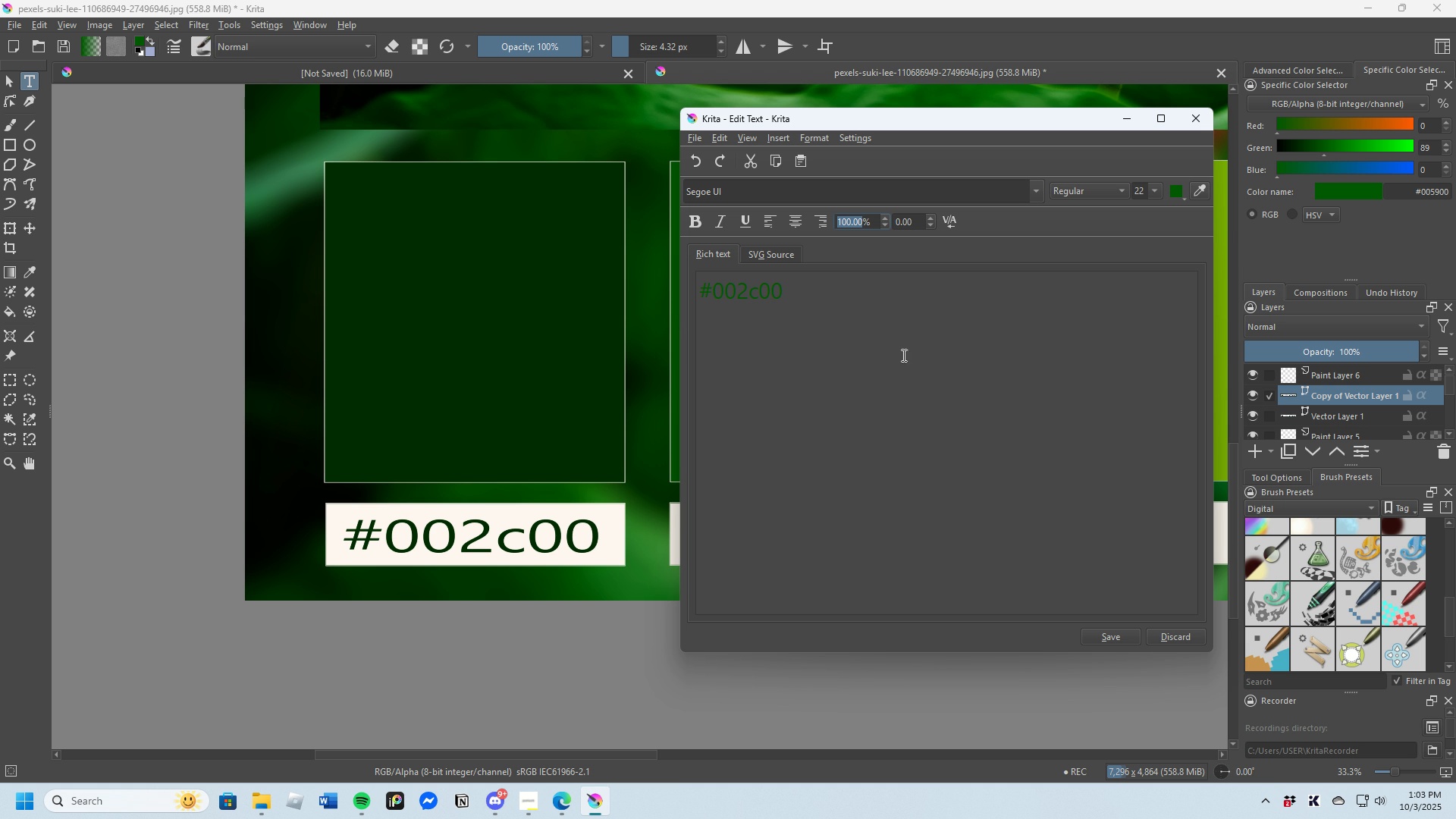 
scroll: coordinate [472, 374], scroll_direction: down, amount: 1.0
 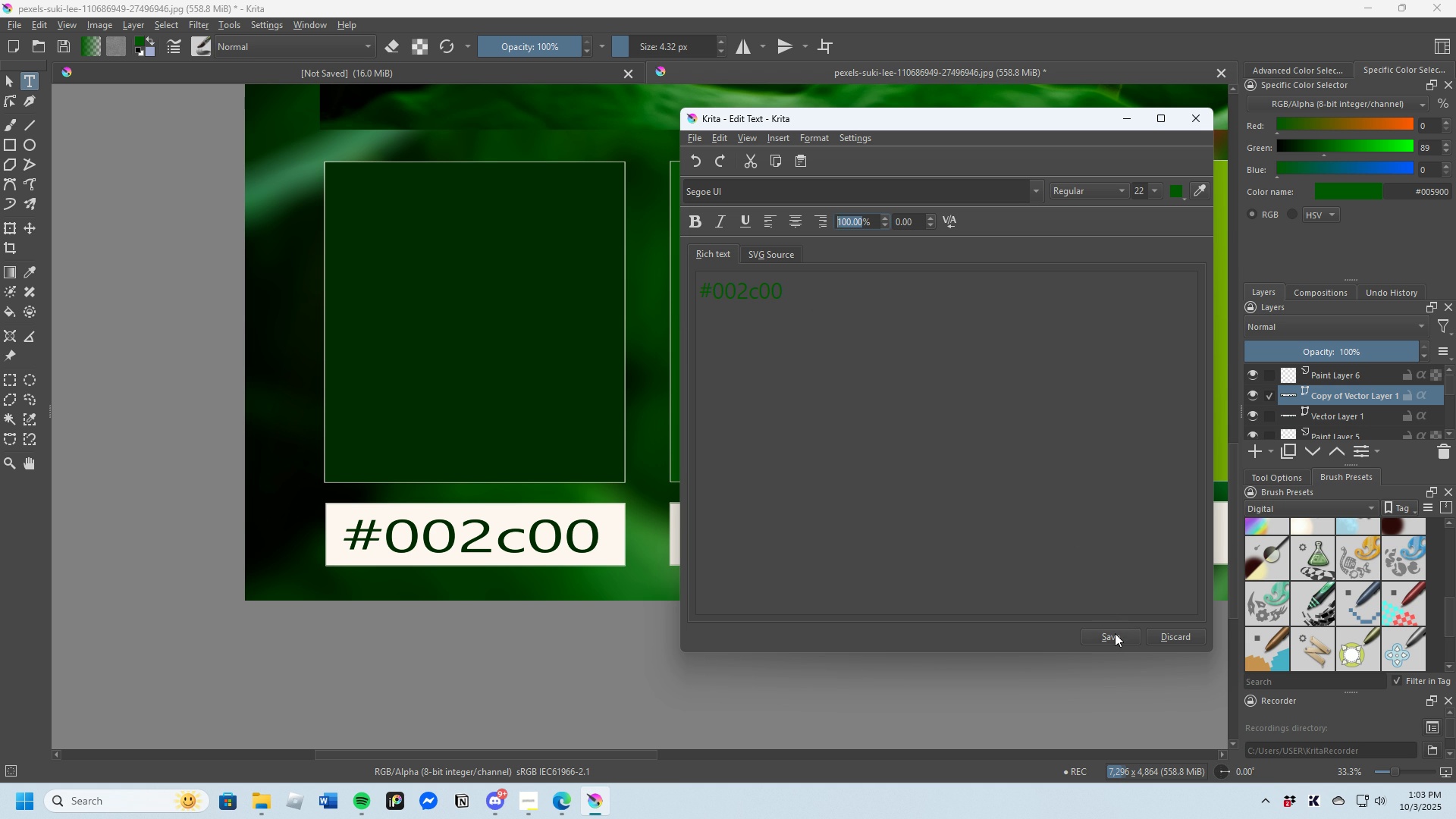 
left_click([1115, 633])
 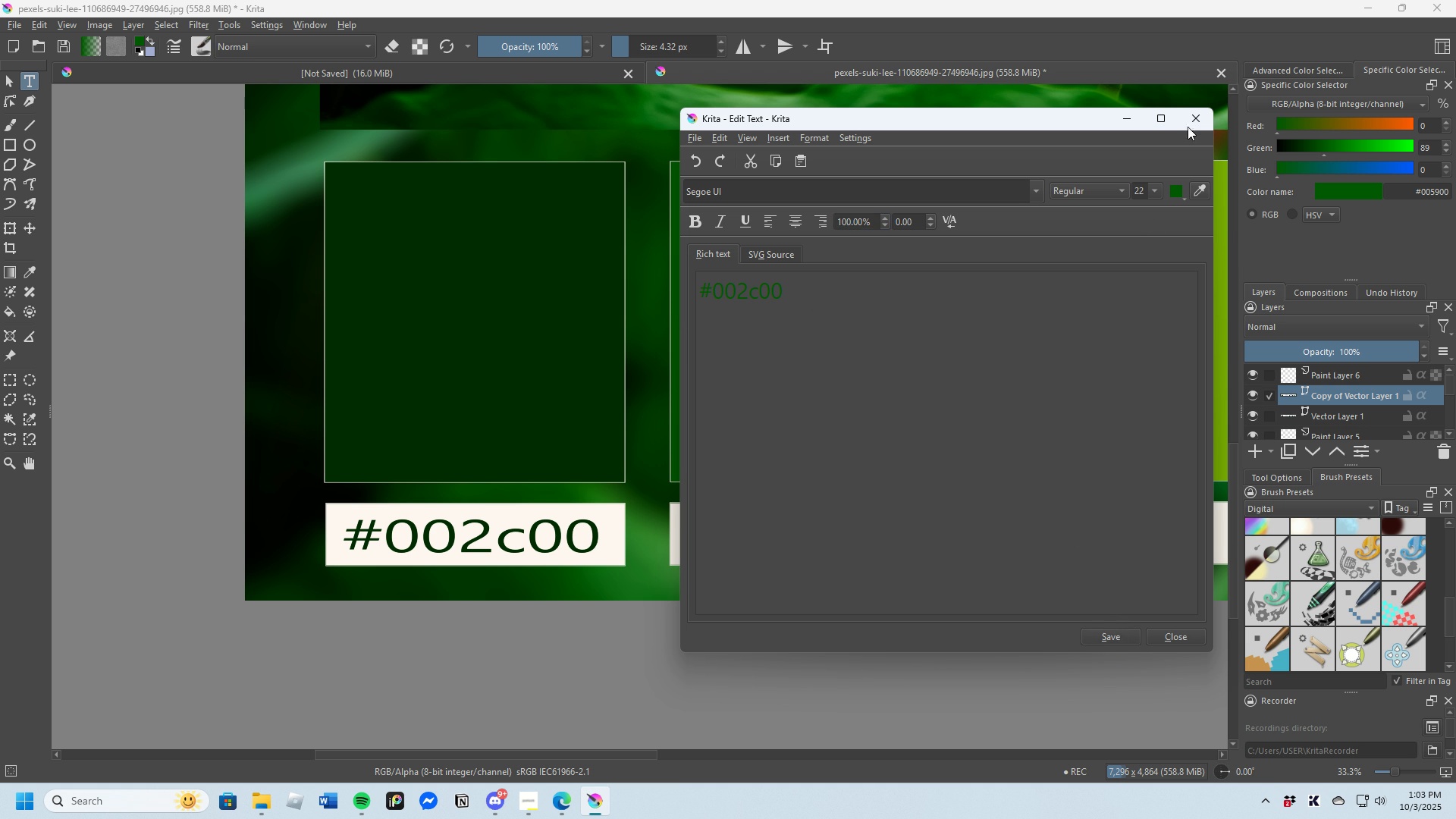 
left_click([1194, 118])
 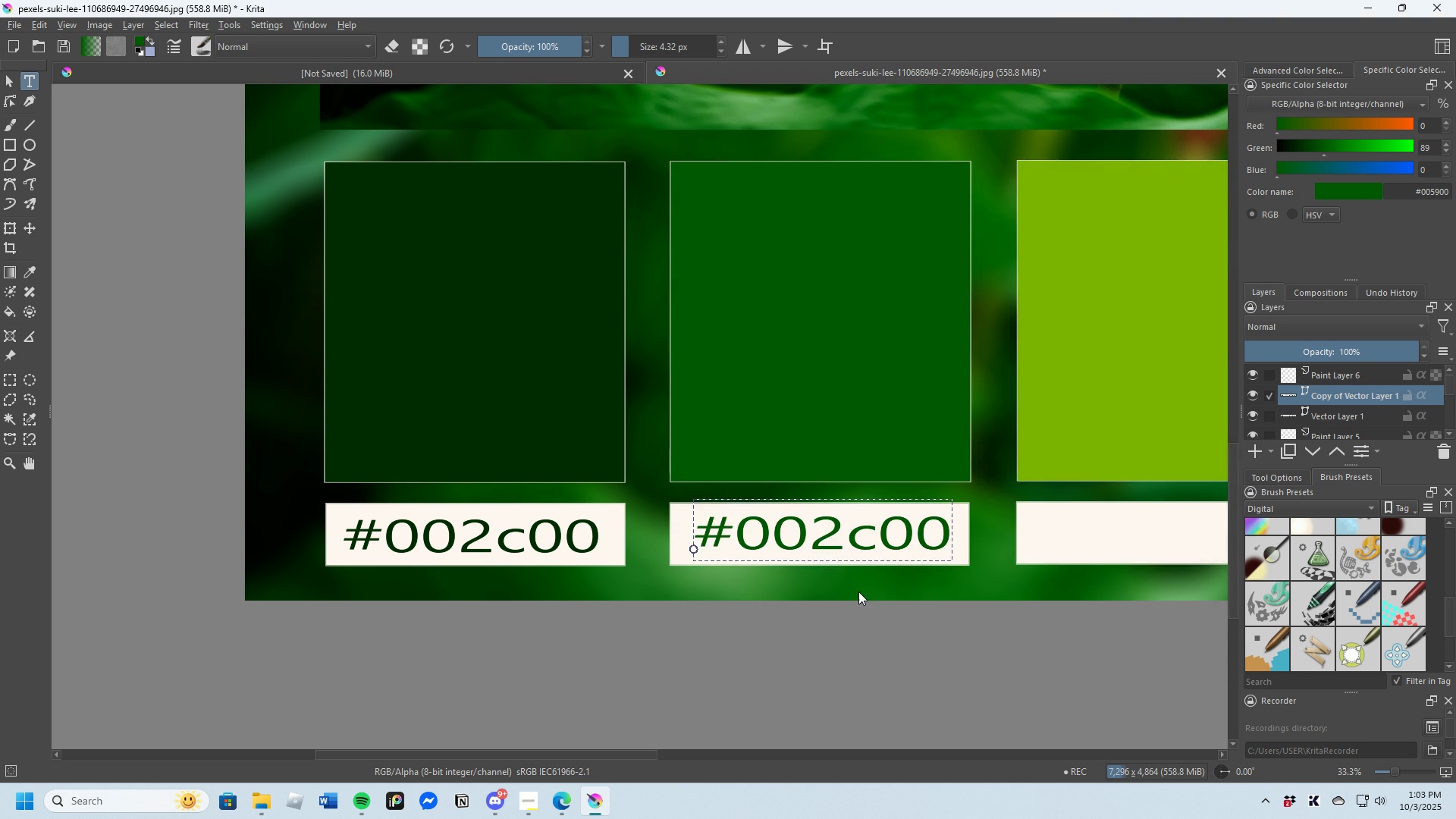 
scroll: coordinate [687, 598], scroll_direction: down, amount: 1.0
 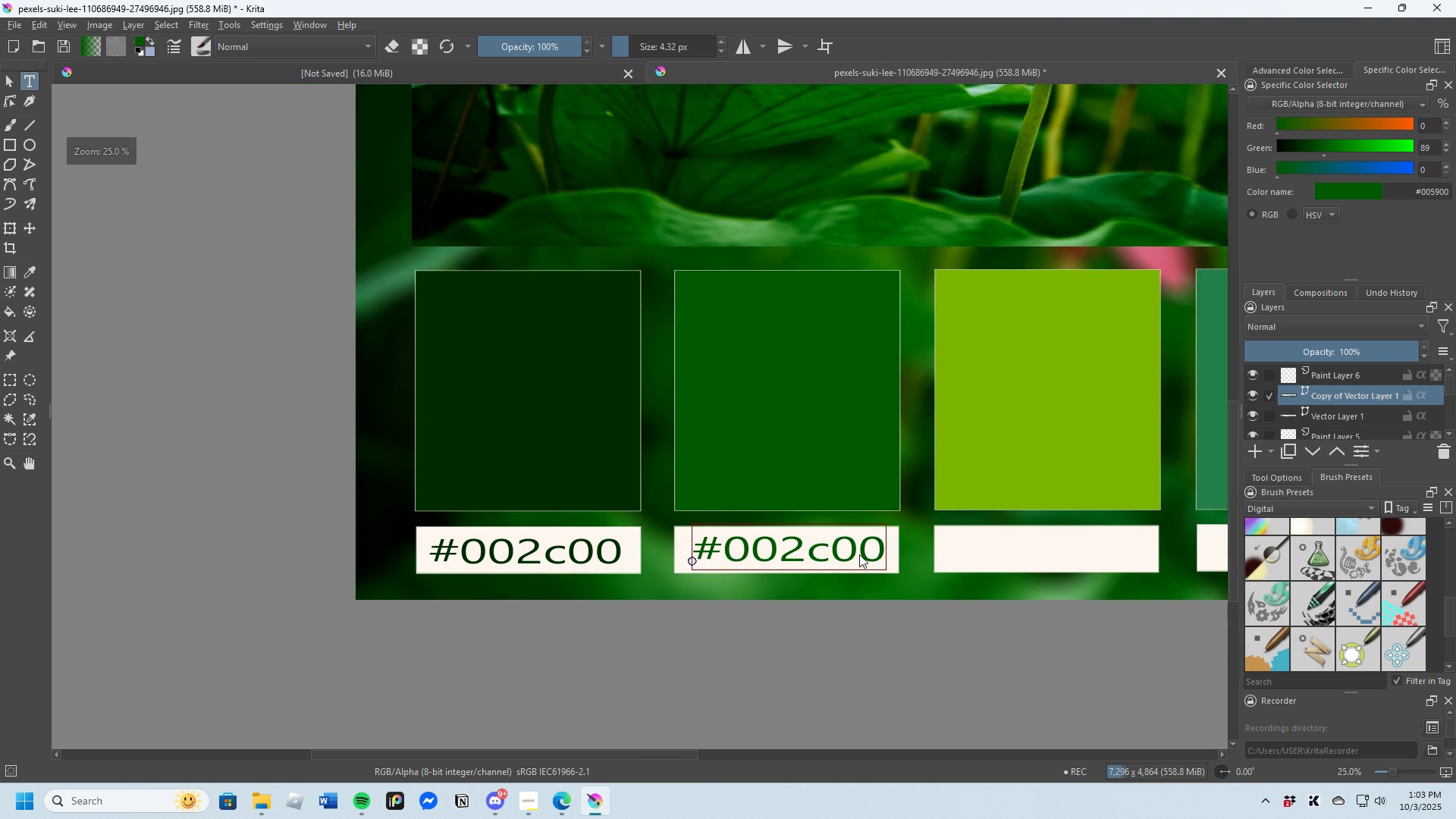 
scroll: coordinate [859, 554], scroll_direction: up, amount: 1.0
 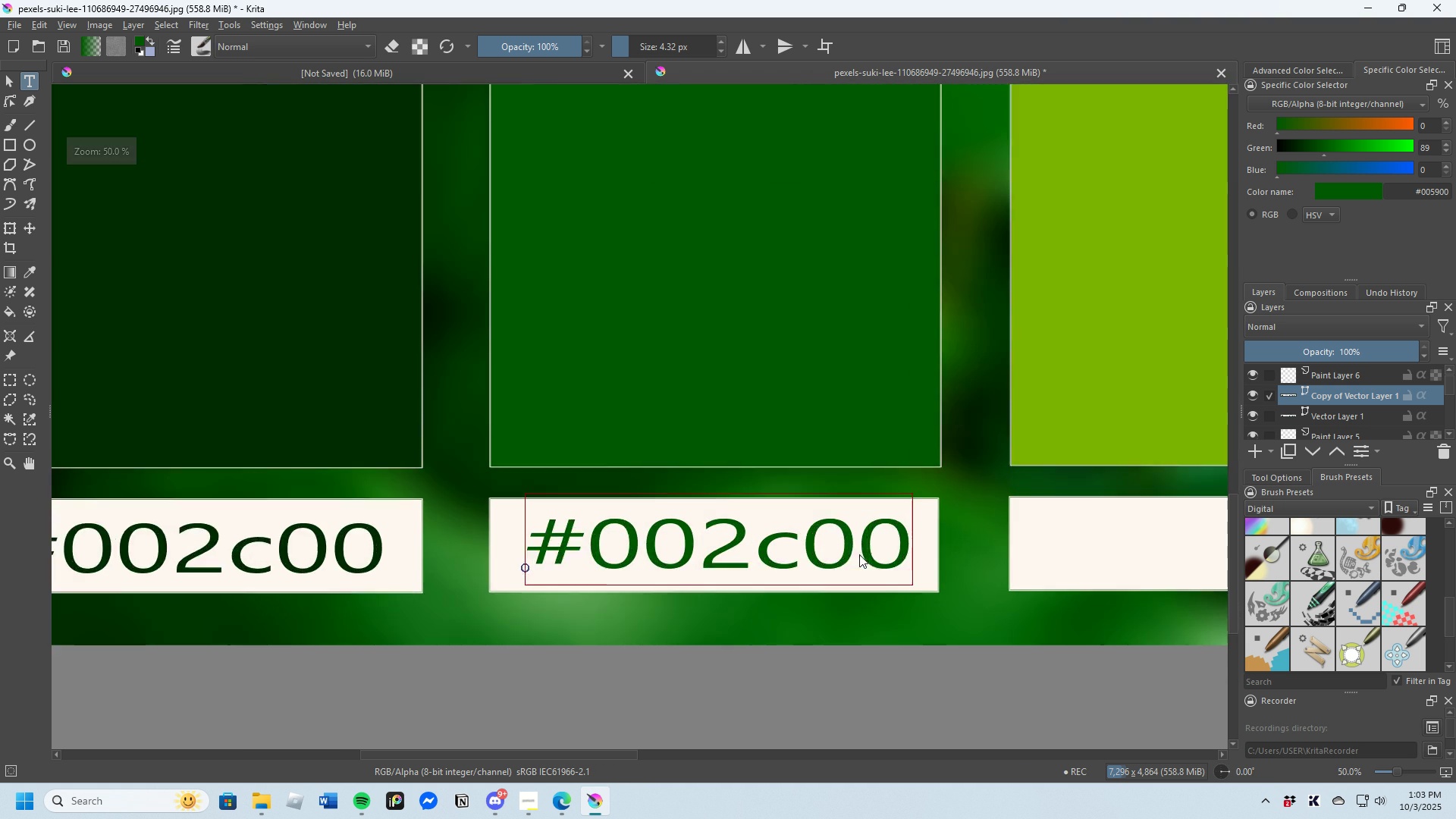 
scroll: coordinate [755, 524], scroll_direction: down, amount: 1.0
 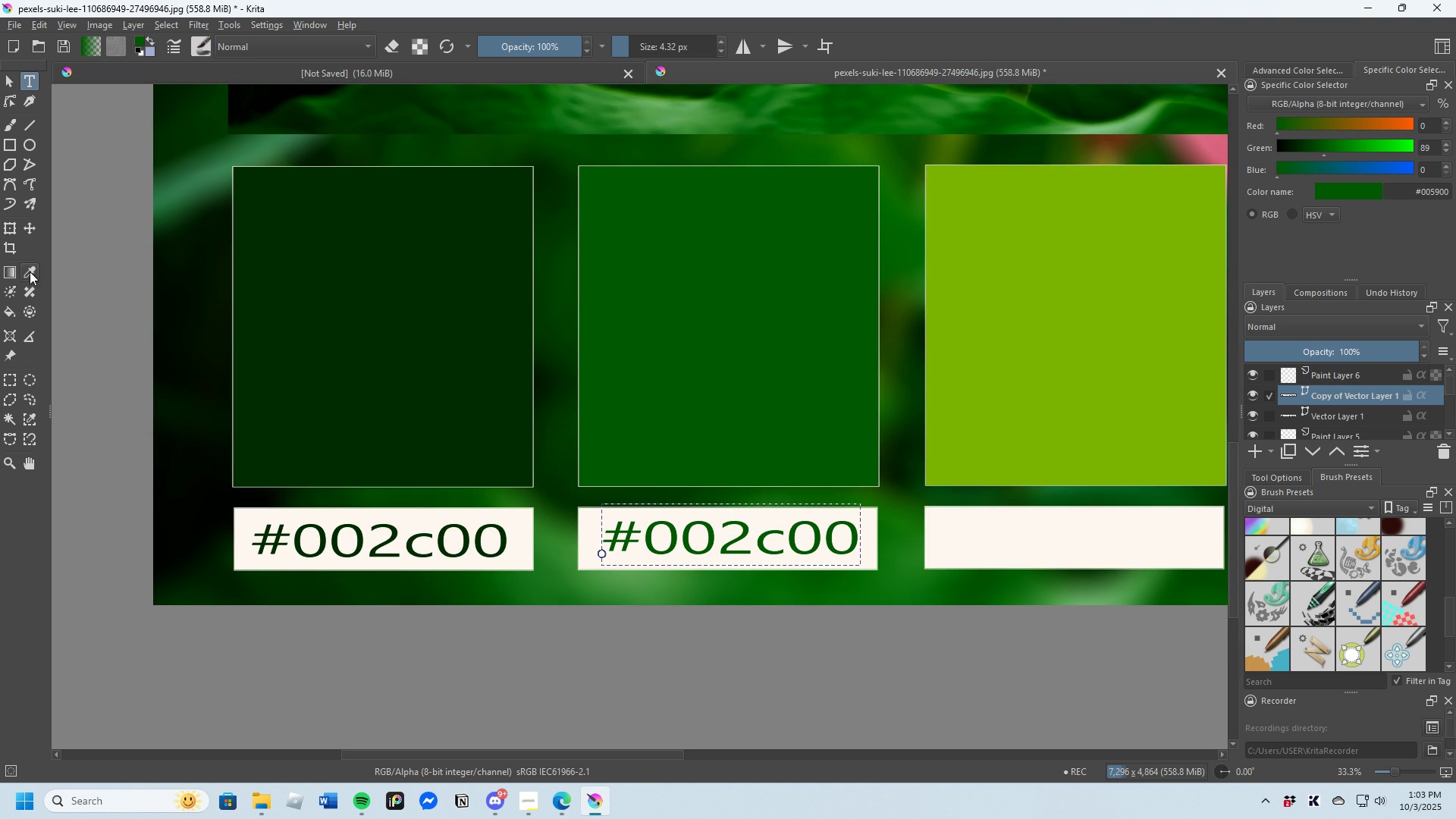 
left_click([30, 271])
 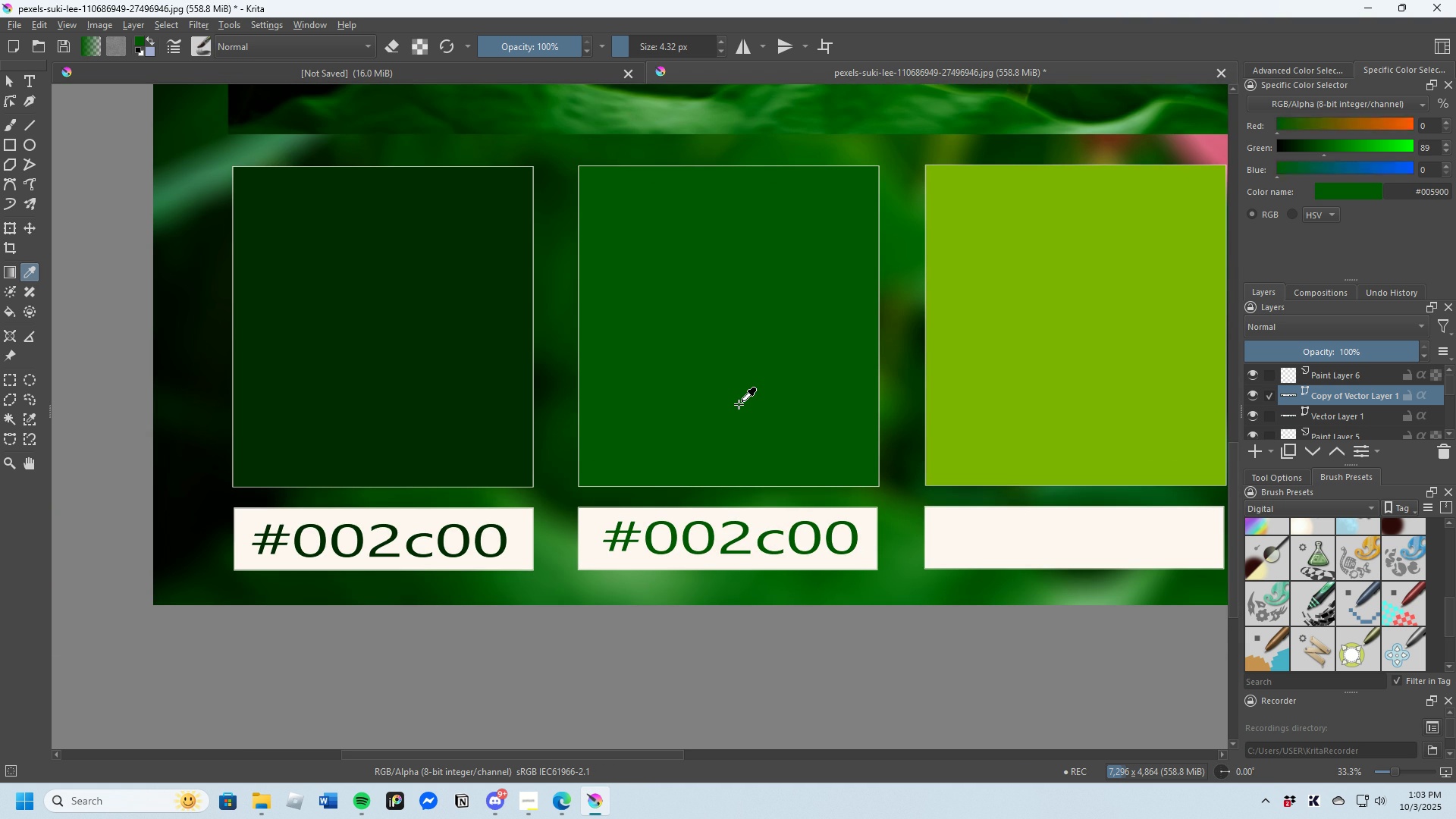 
left_click([739, 404])